 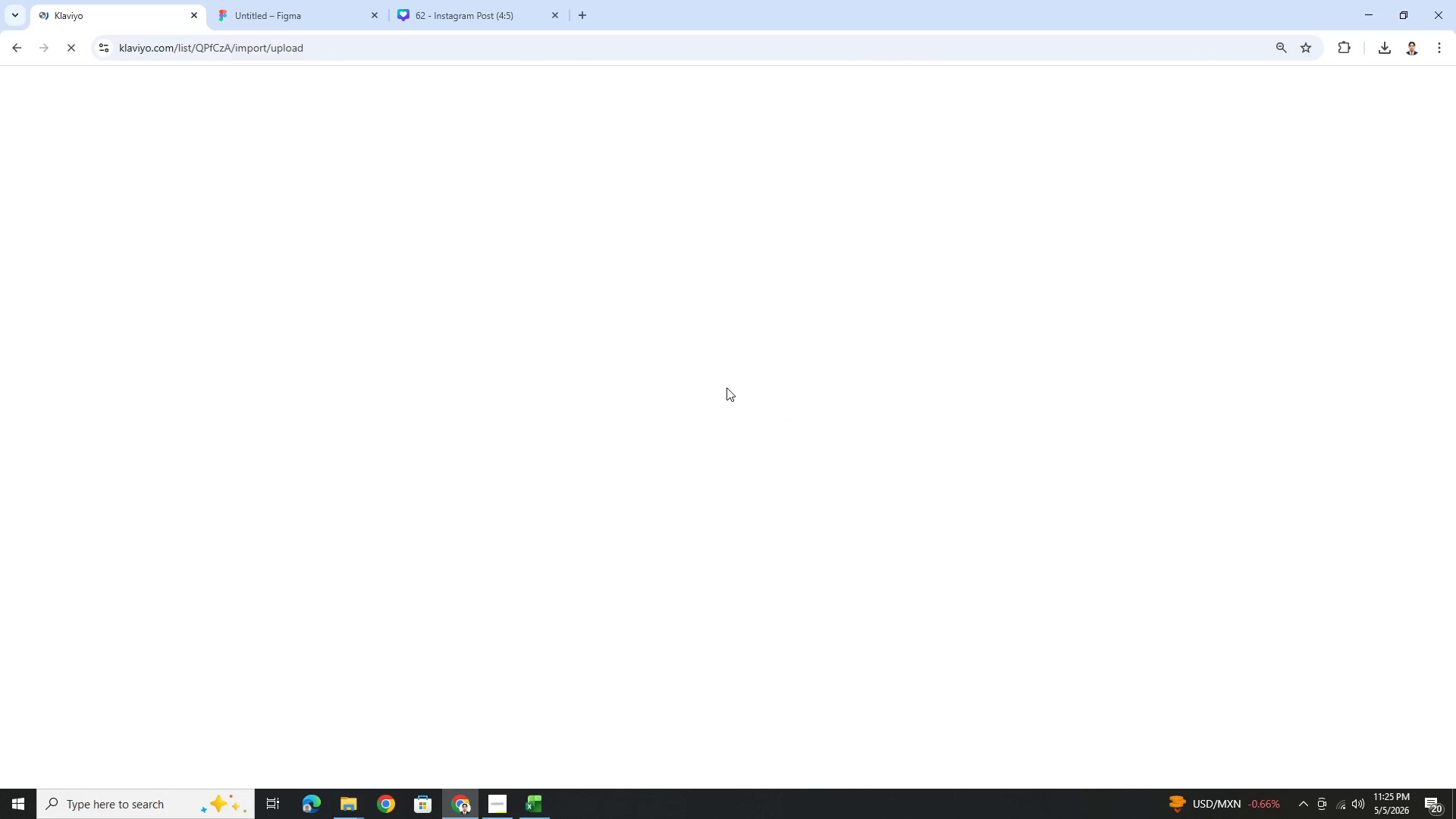 
left_click([355, 802])
 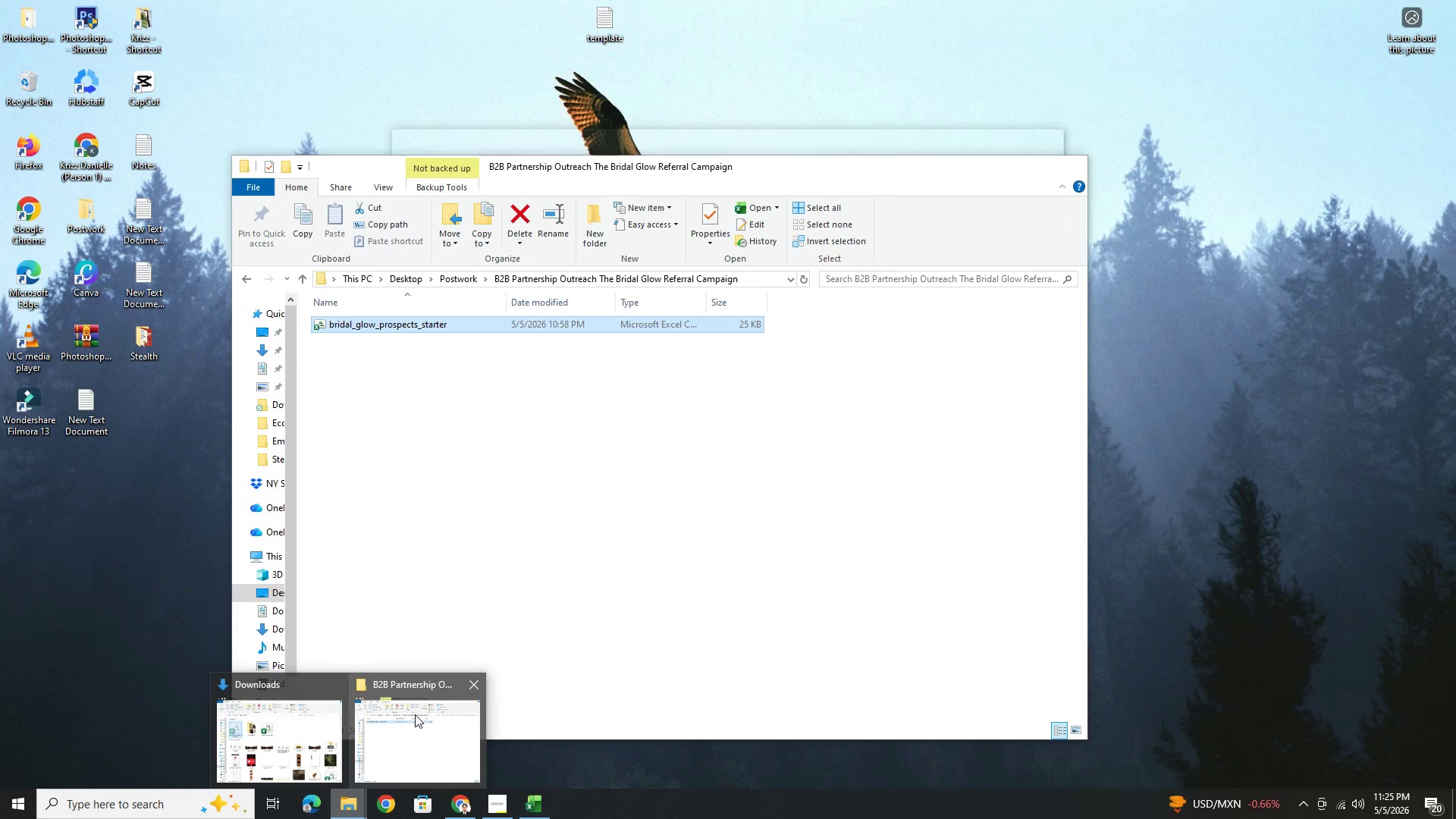 
left_click([415, 714])
 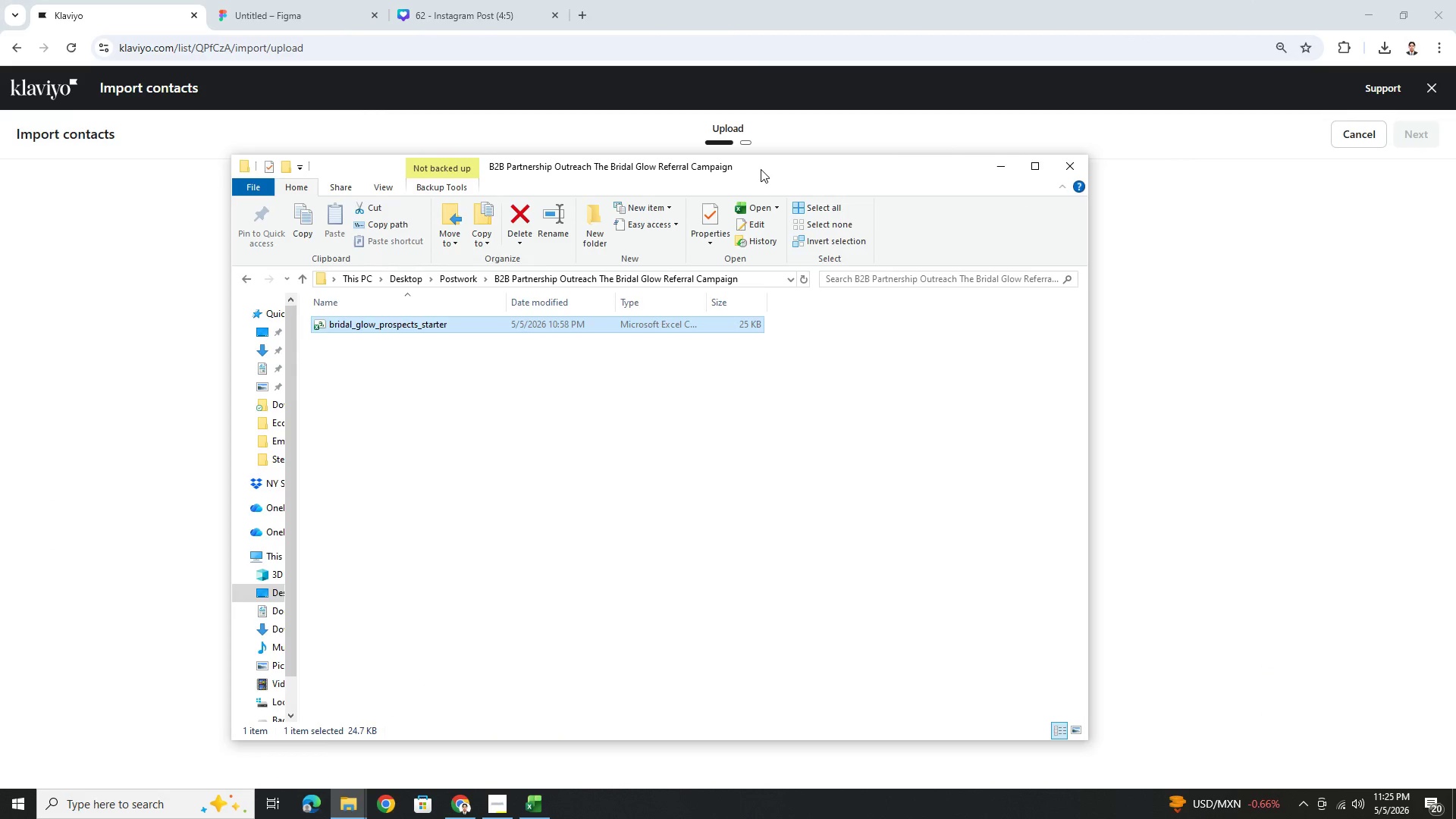 
left_click_drag(start_coordinate=[761, 168], to_coordinate=[1187, 221])
 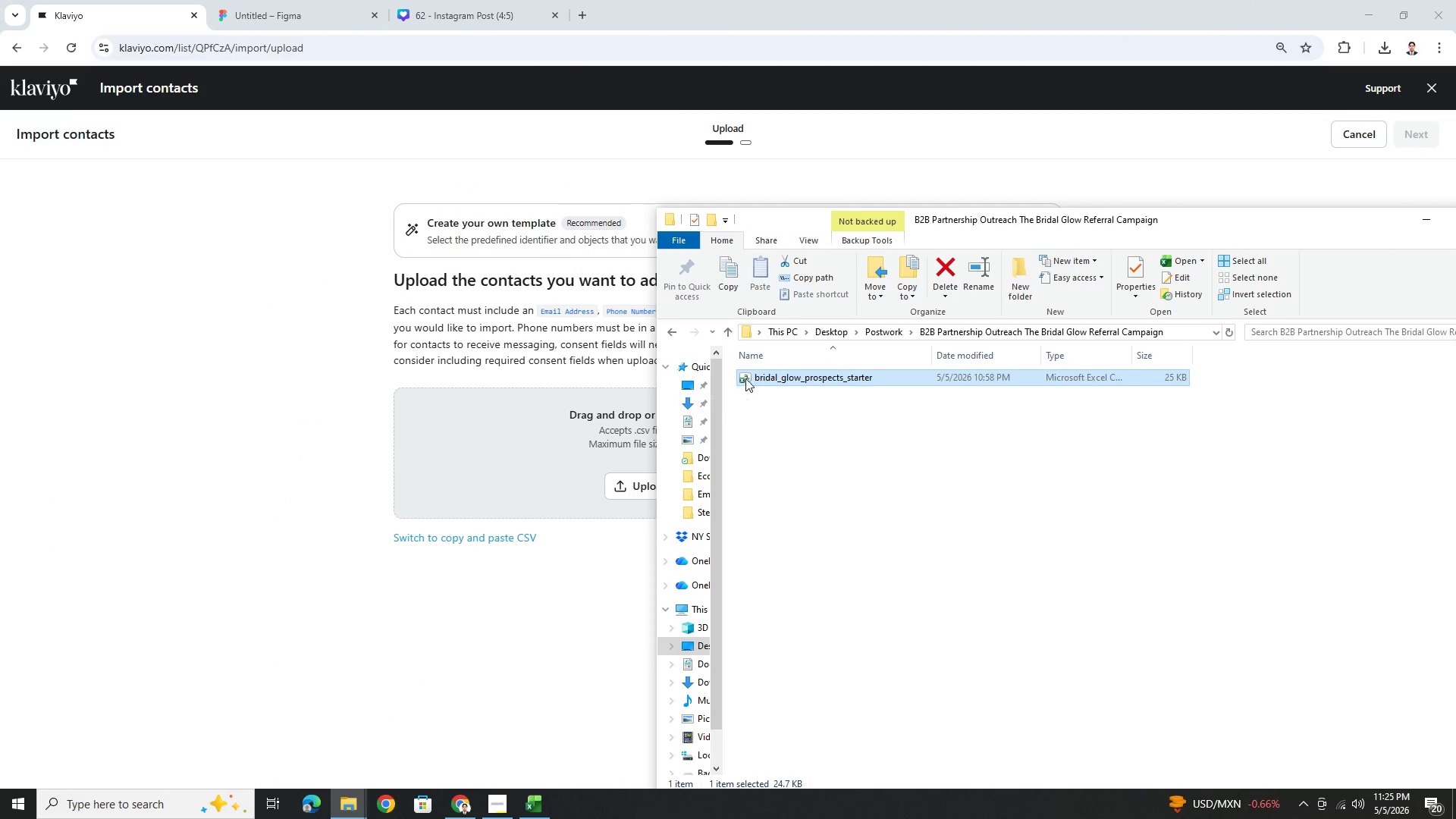 
left_click_drag(start_coordinate=[749, 376], to_coordinate=[557, 486])
 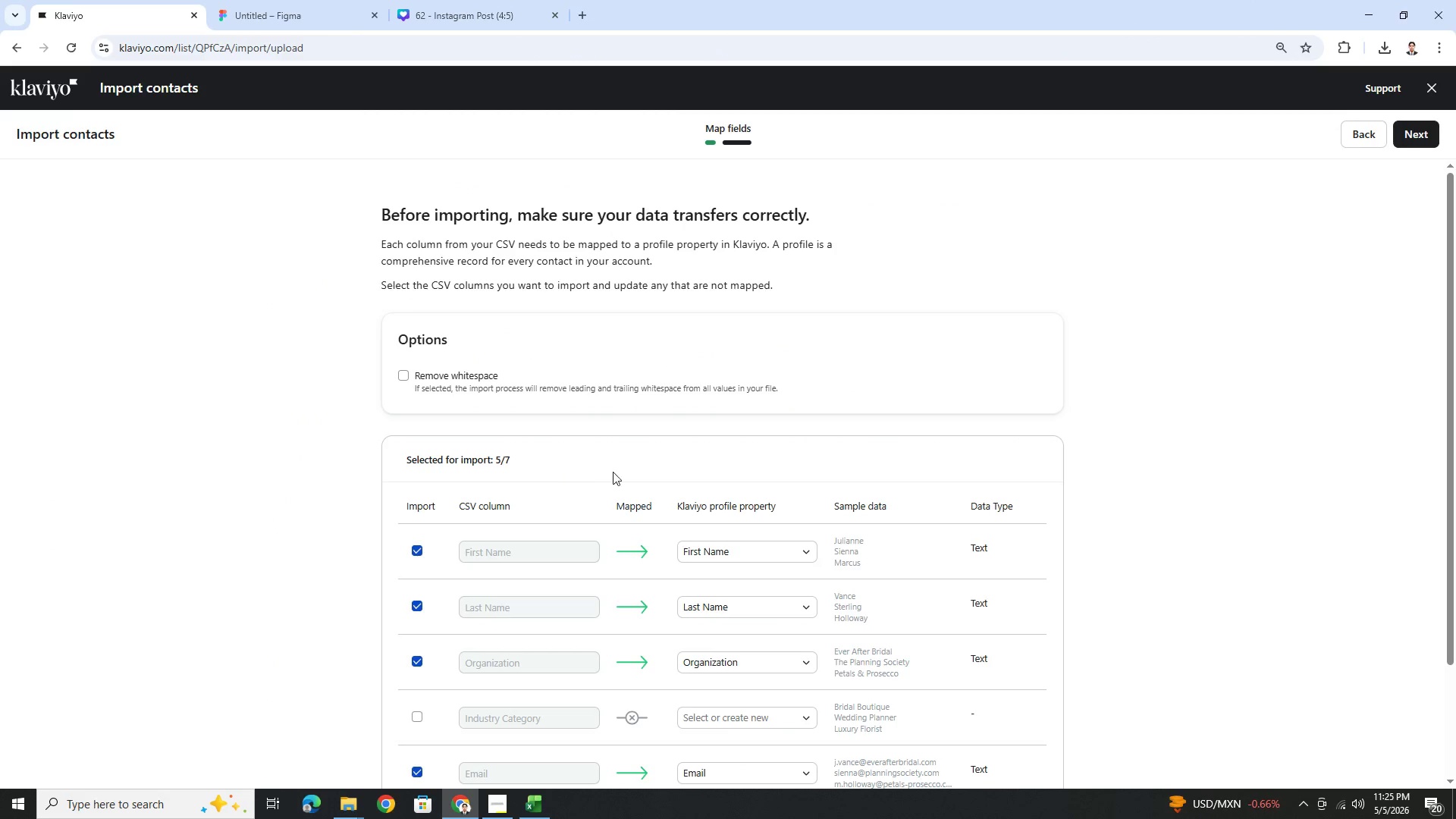 
scroll: coordinate [905, 481], scroll_direction: down, amount: 3.0
 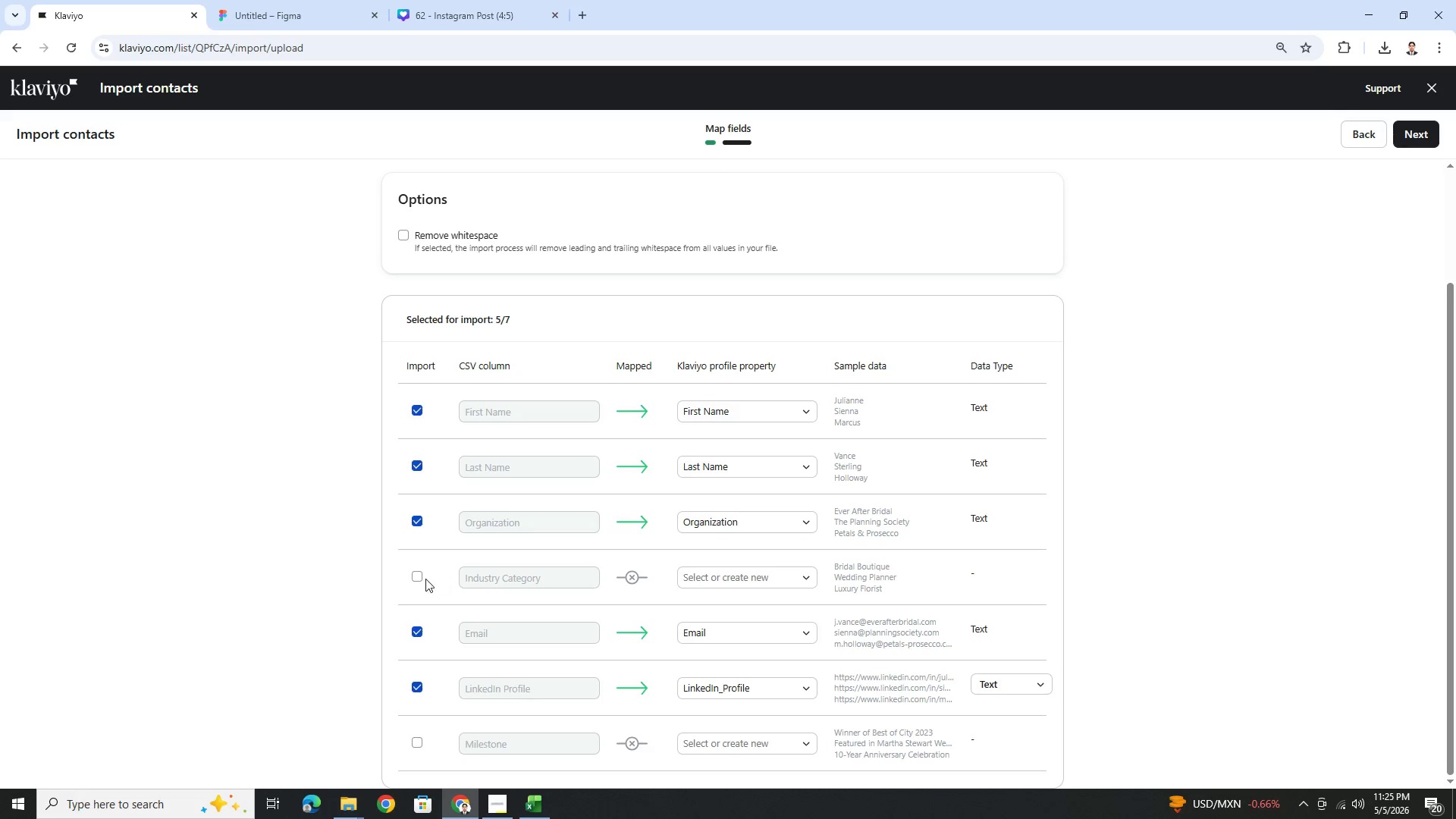 
left_click([422, 578])
 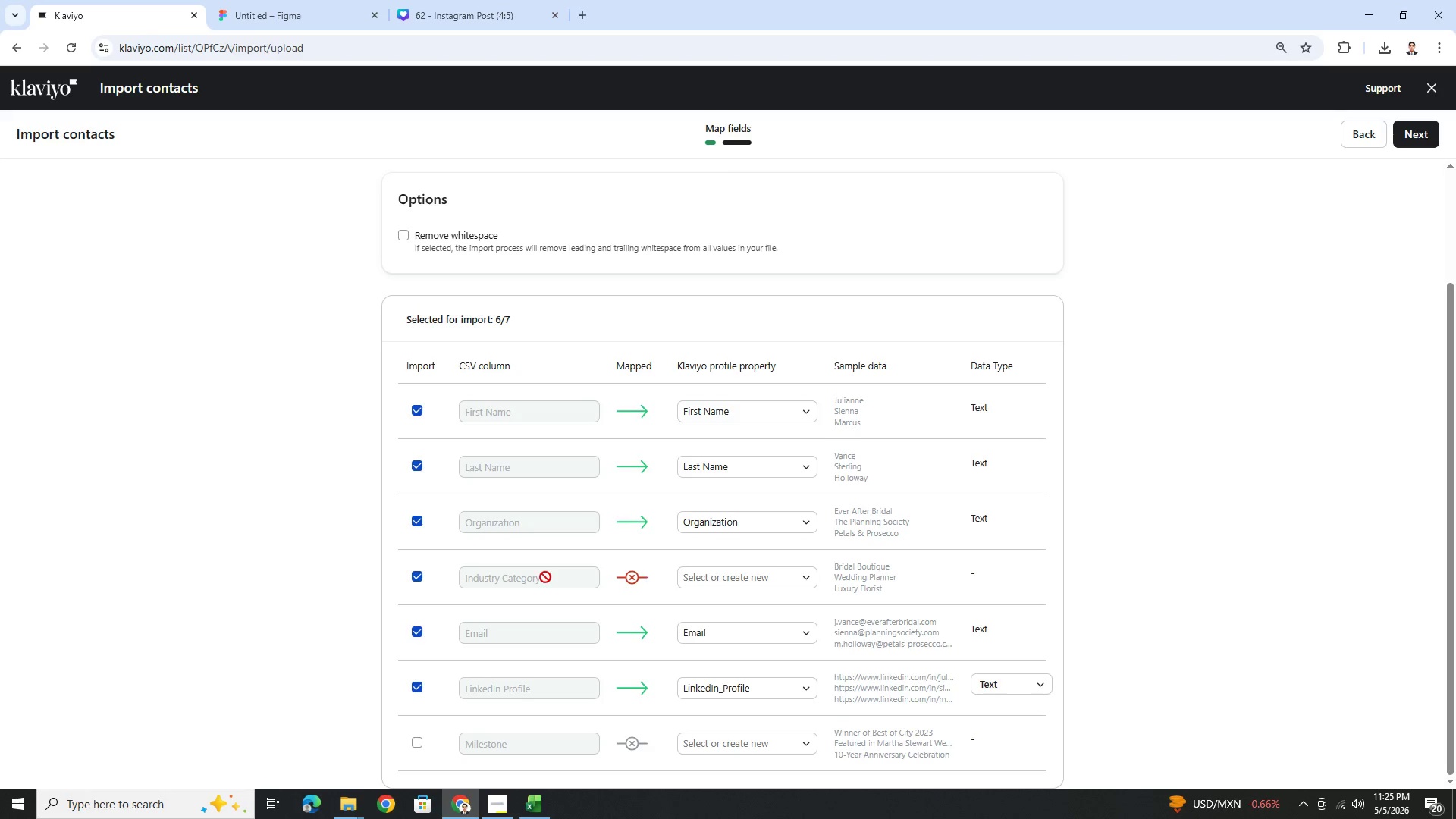 
left_click([684, 578])
 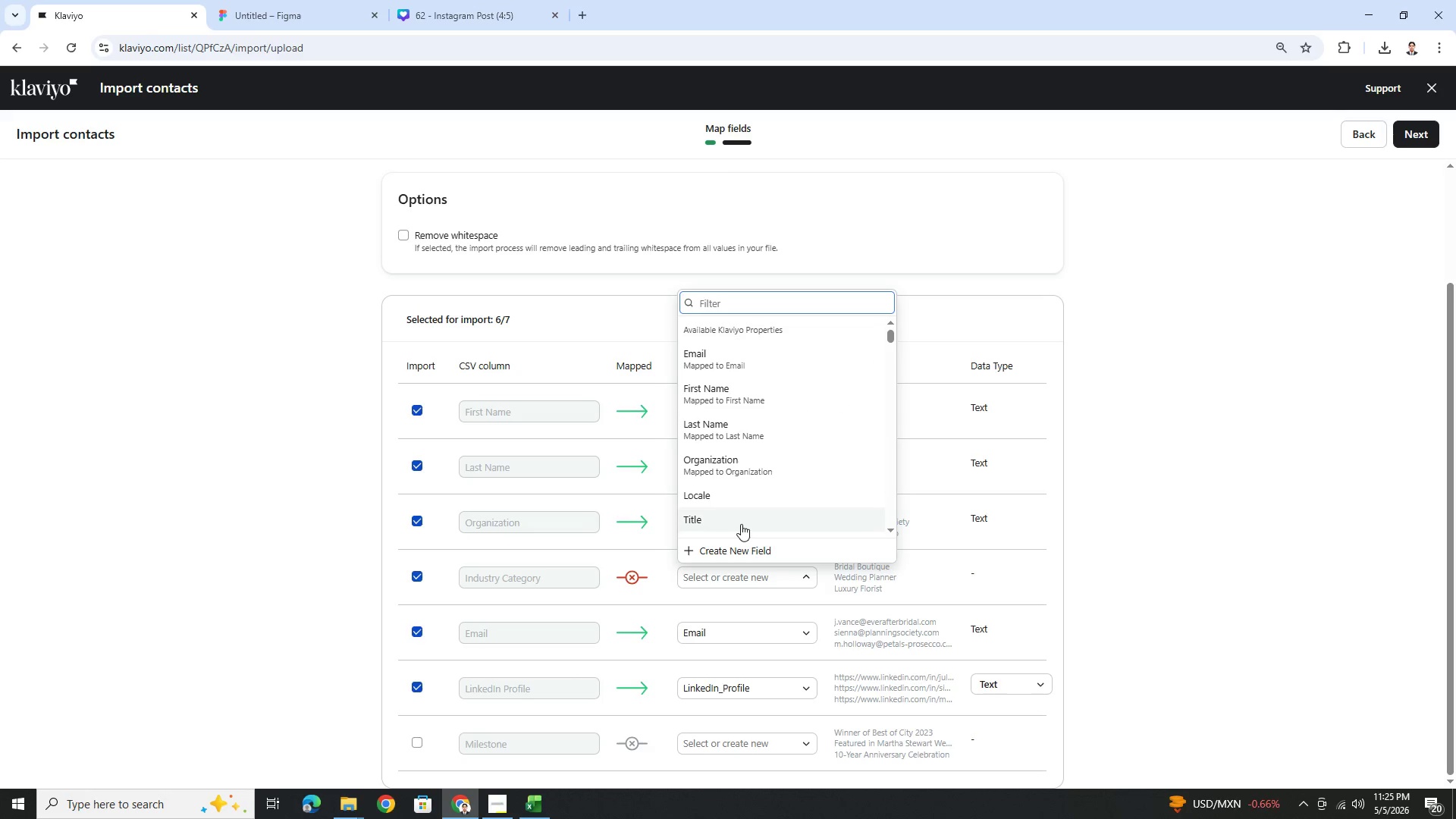 
left_click([742, 547])
 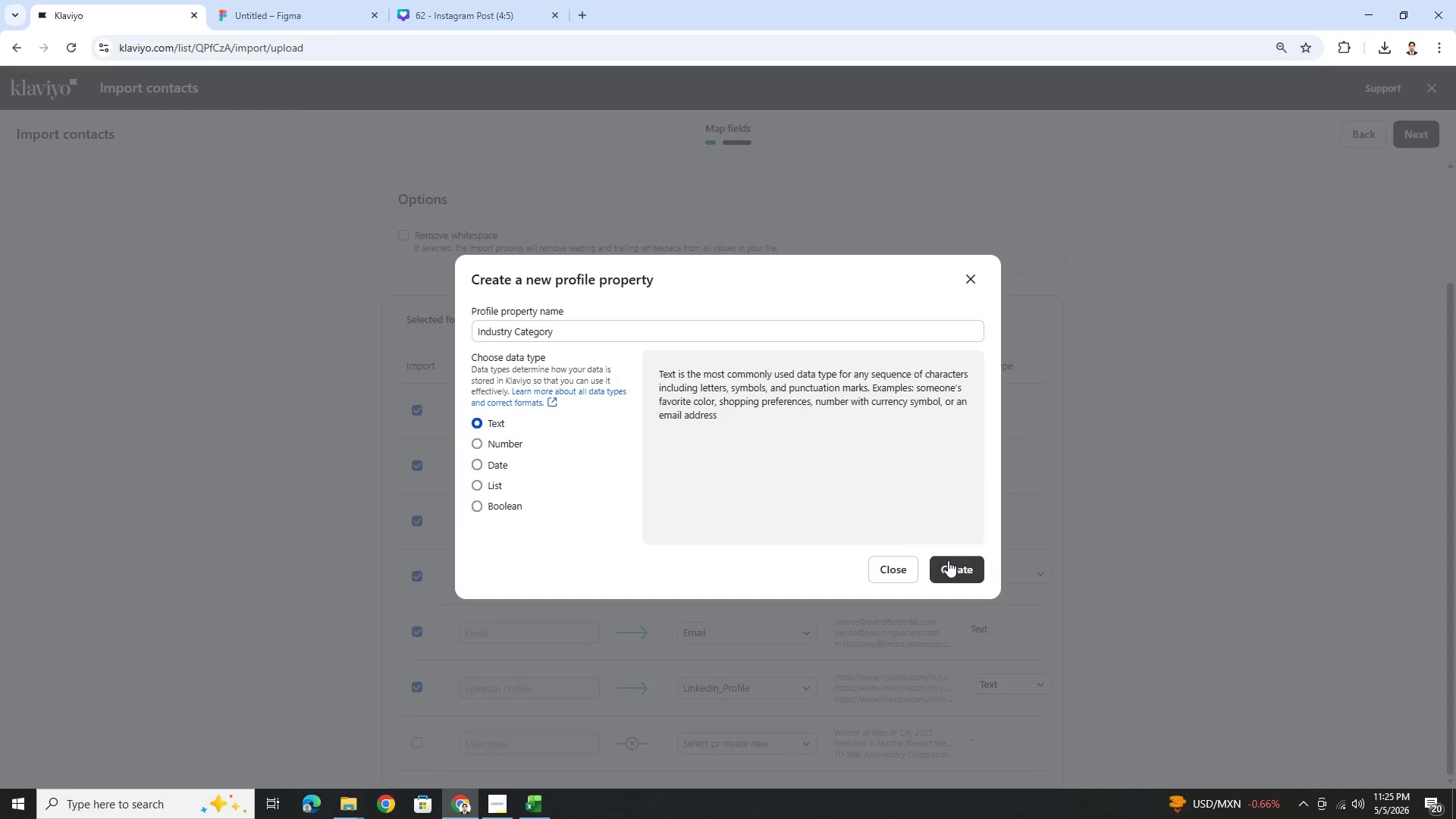 
scroll: coordinate [959, 522], scroll_direction: down, amount: 2.0